 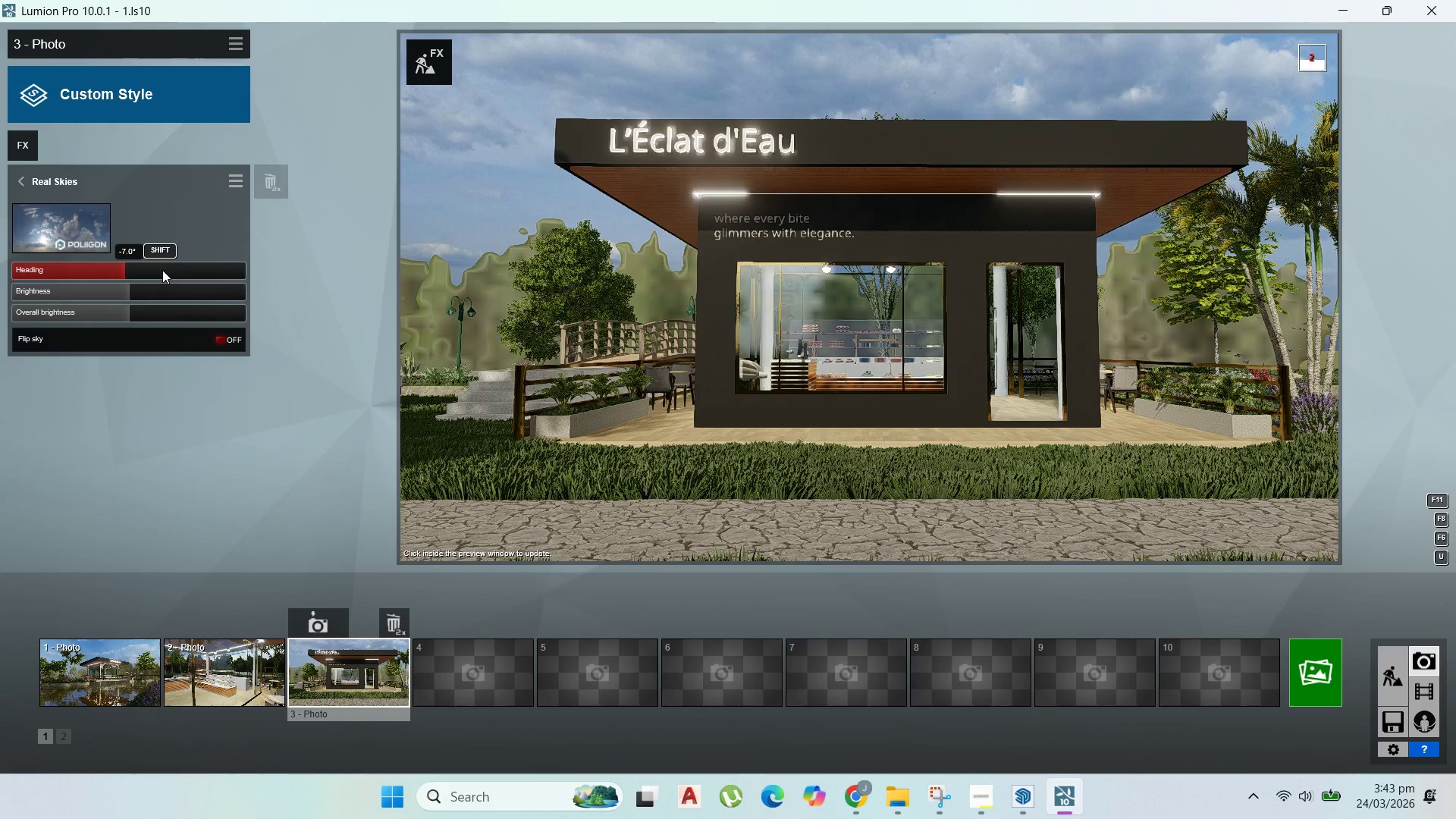 
mouse_move([644, 514])
 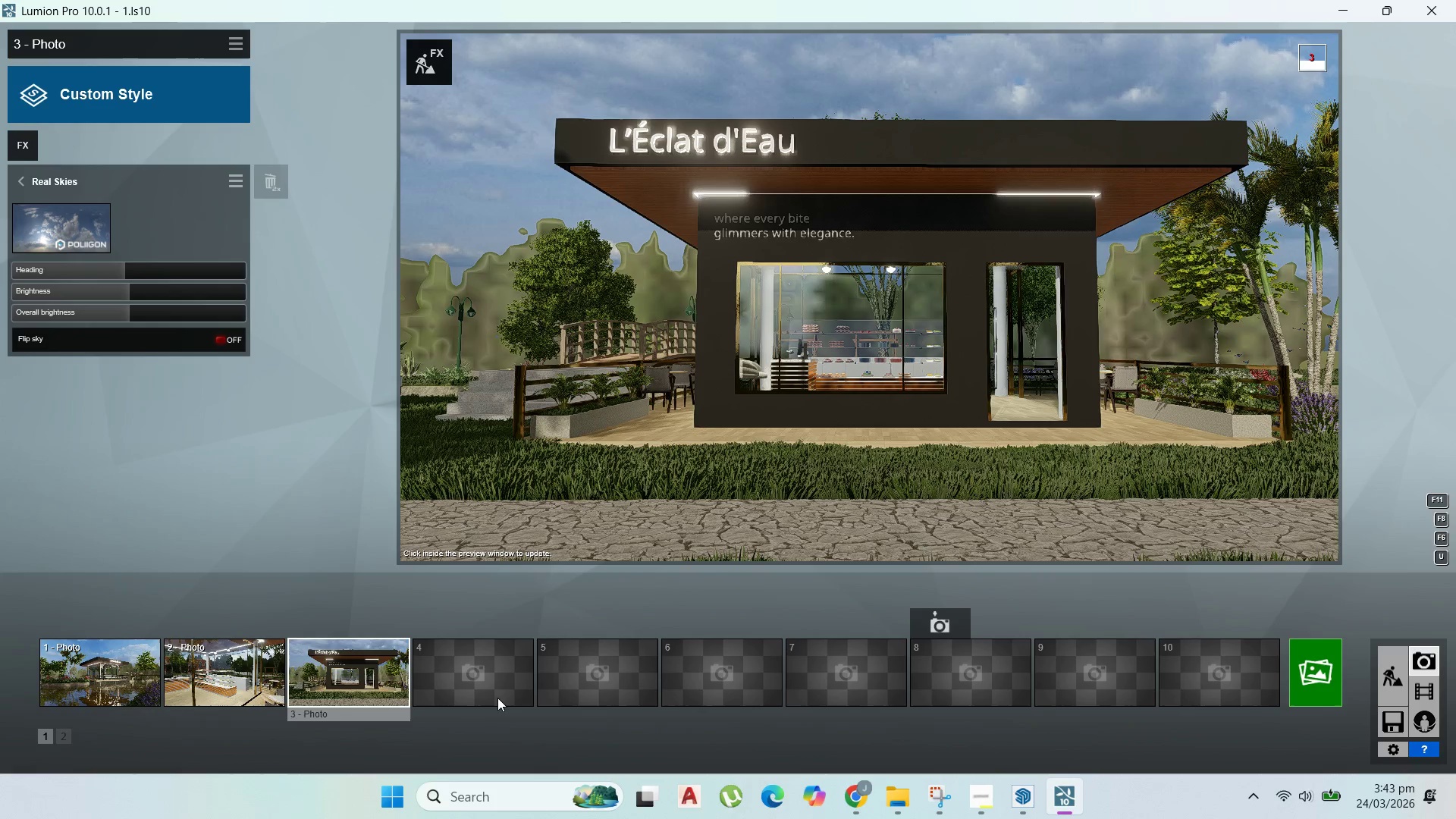 
wait(6.06)
 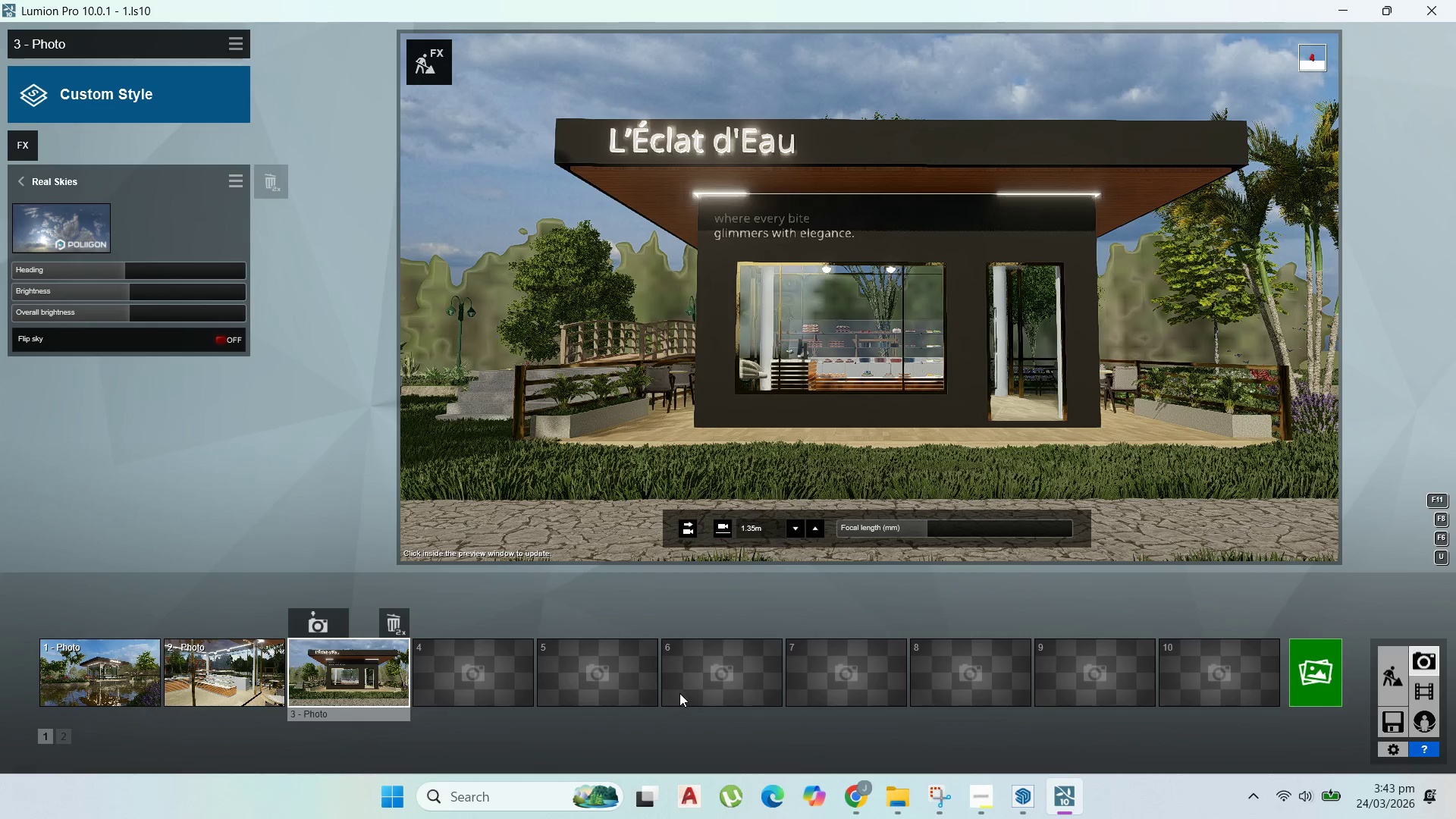 
mouse_move([946, 692])
 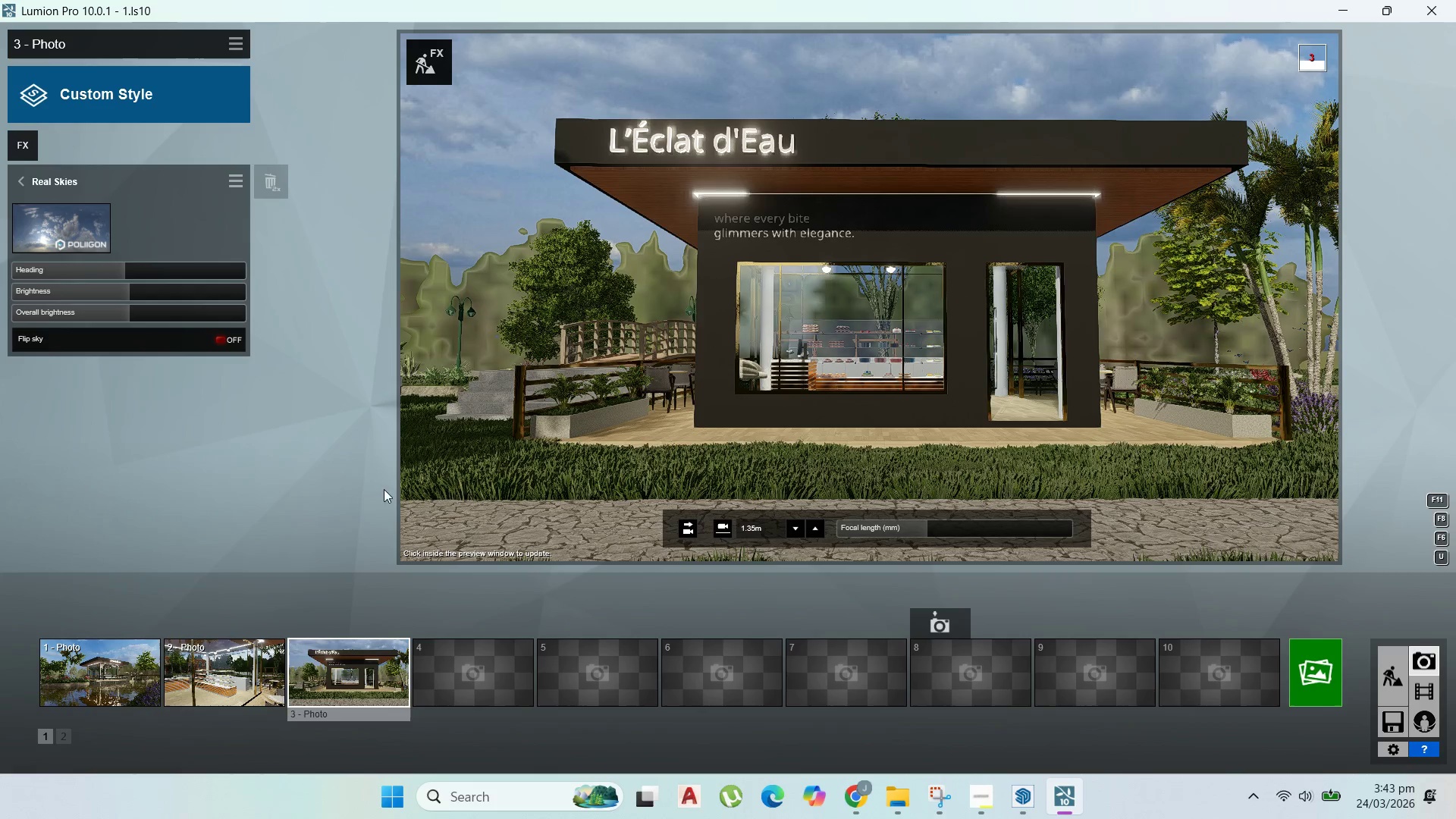 
left_click([228, 689])
 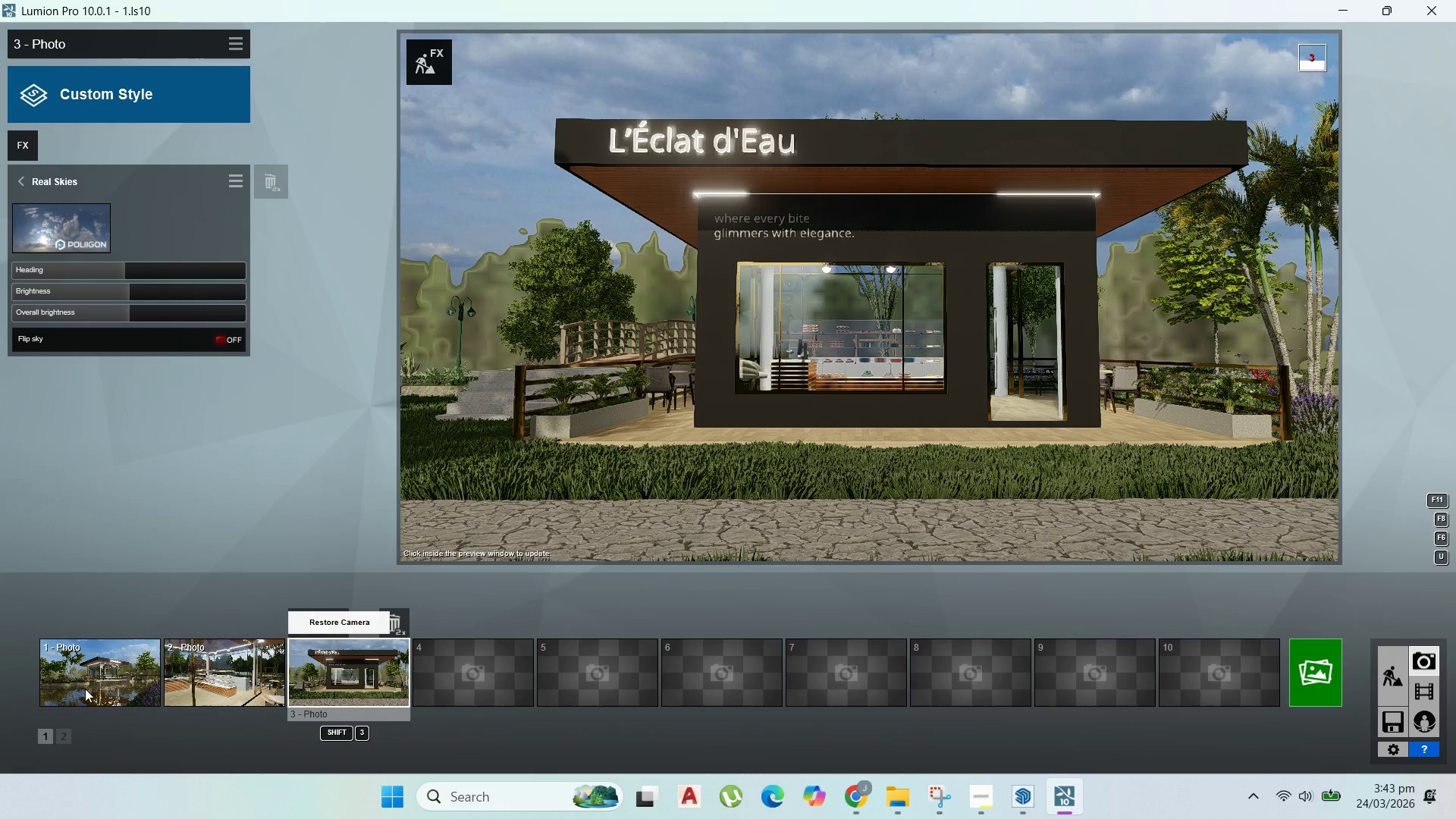 
double_click([85, 689])
 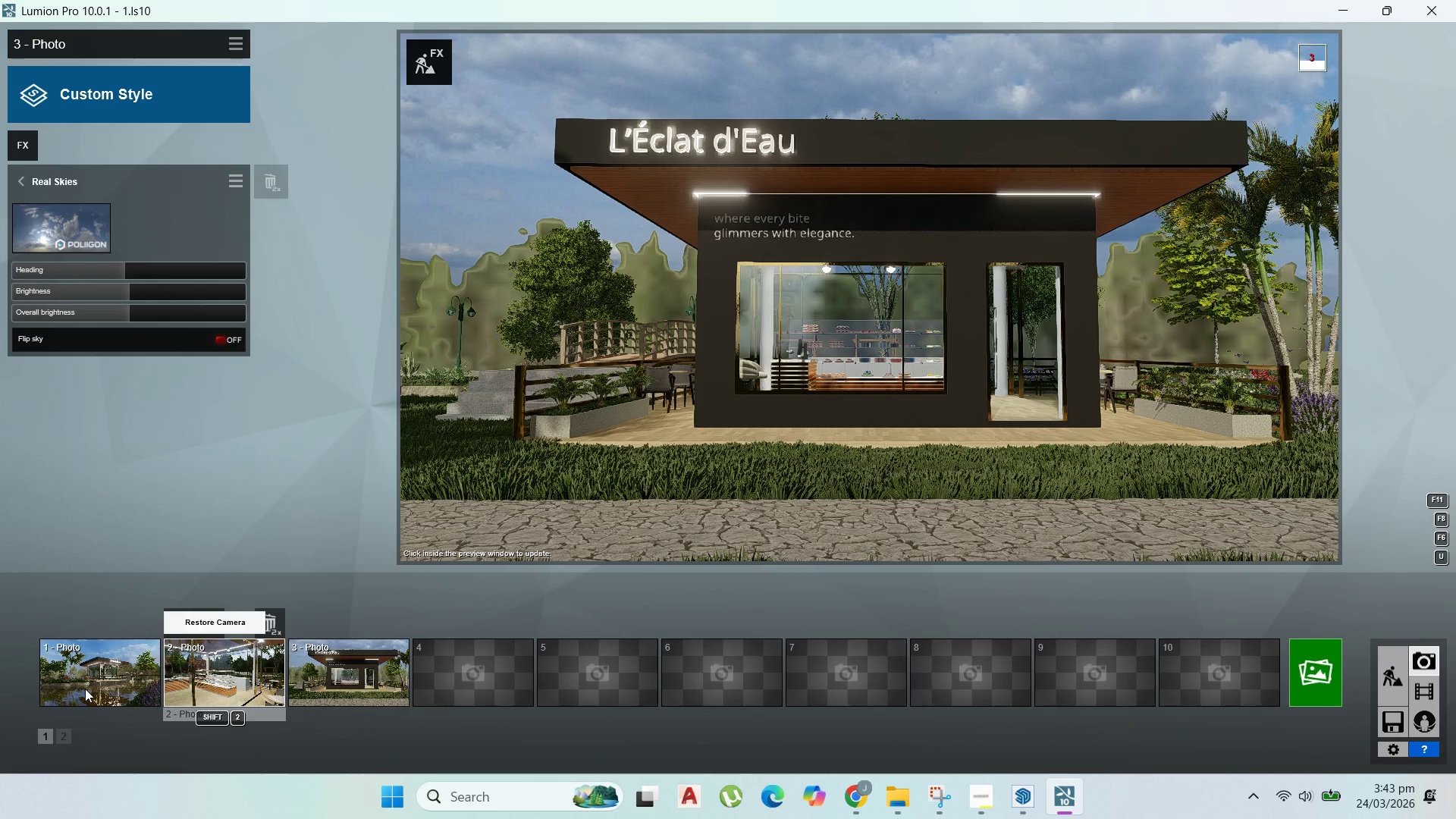 
left_click([85, 689])
 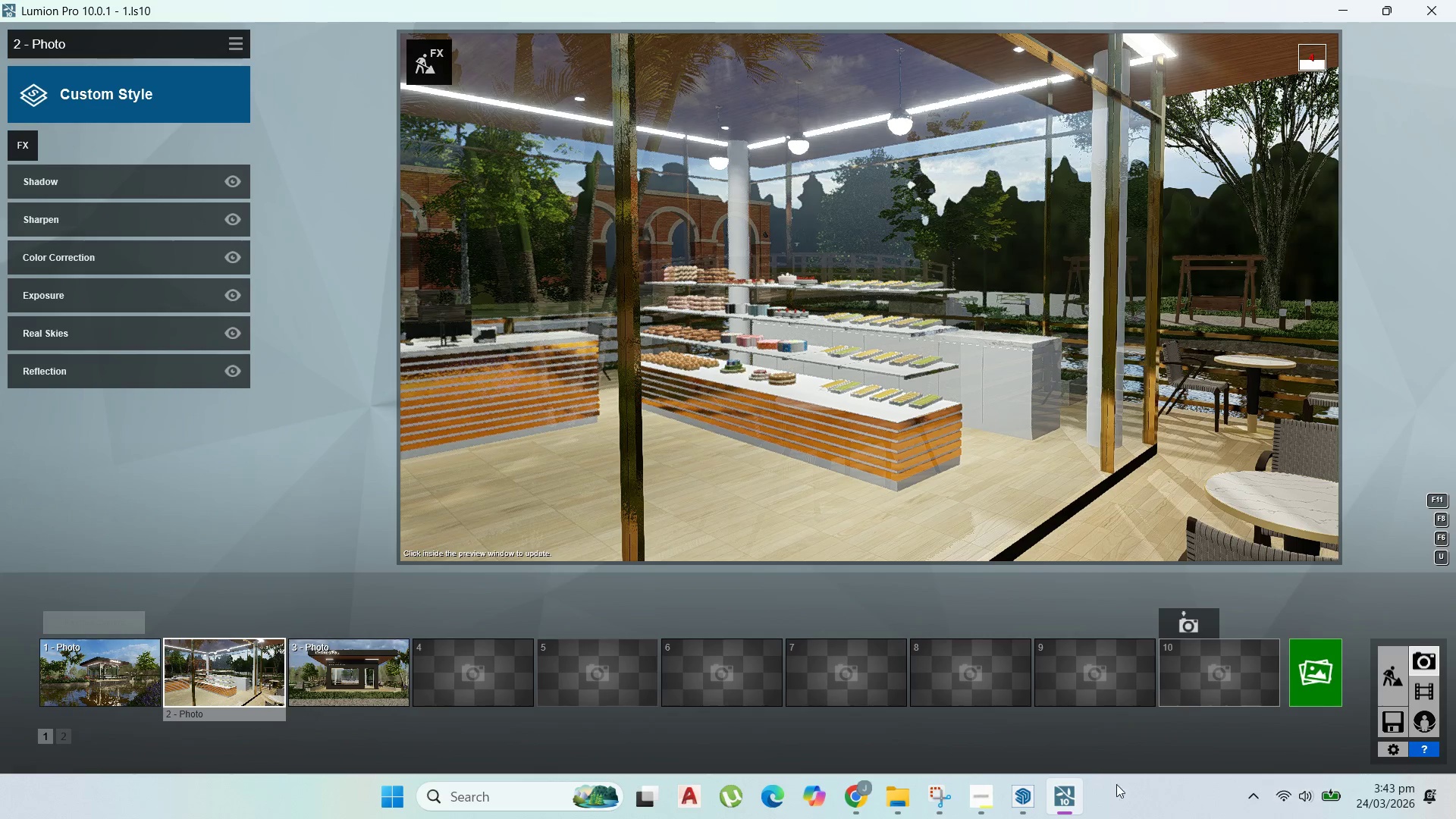 
left_click([990, 786])